 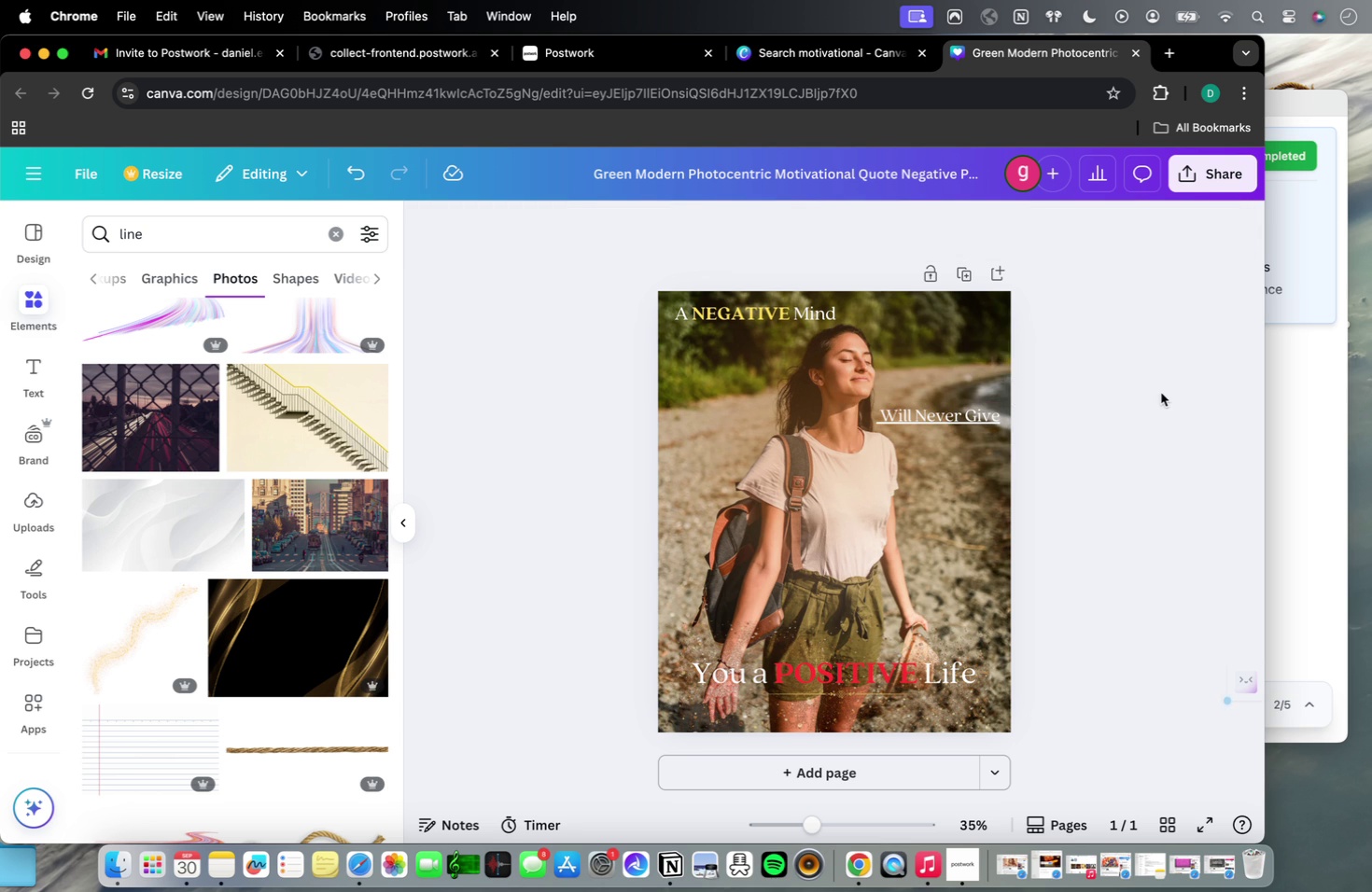 
double_click([976, 433])
 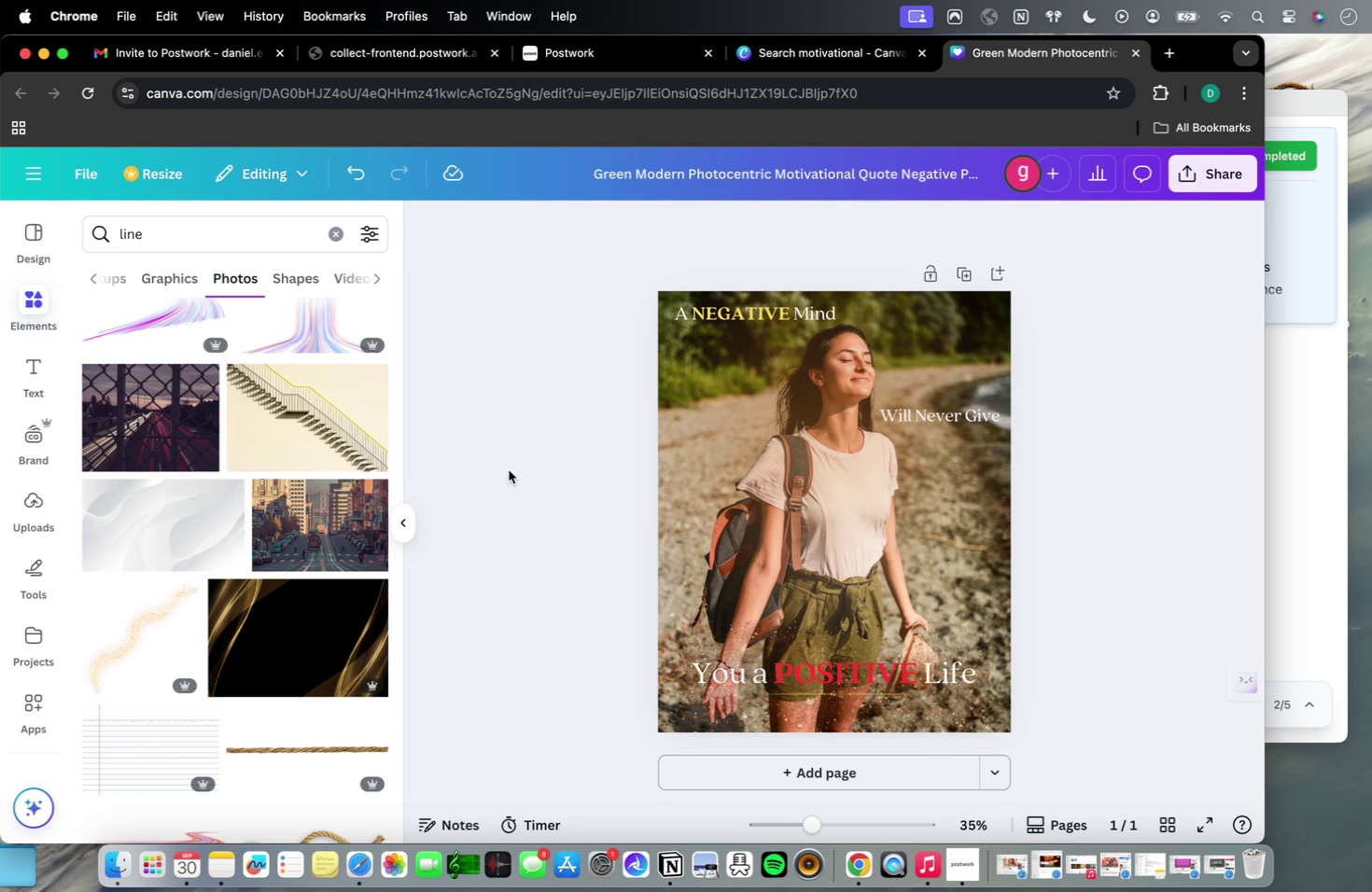 
left_click([1121, 559])
 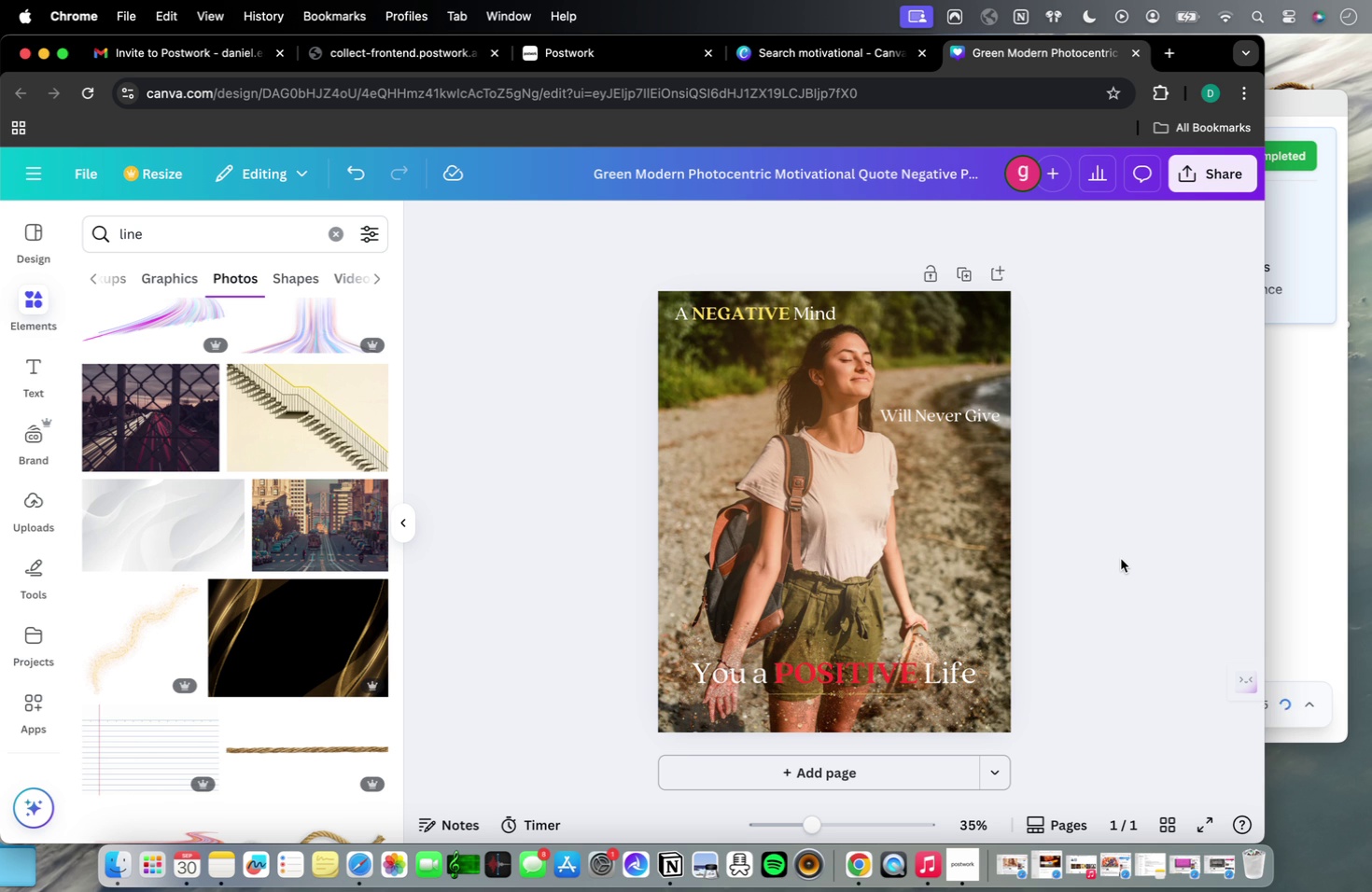 
wait(7.08)
 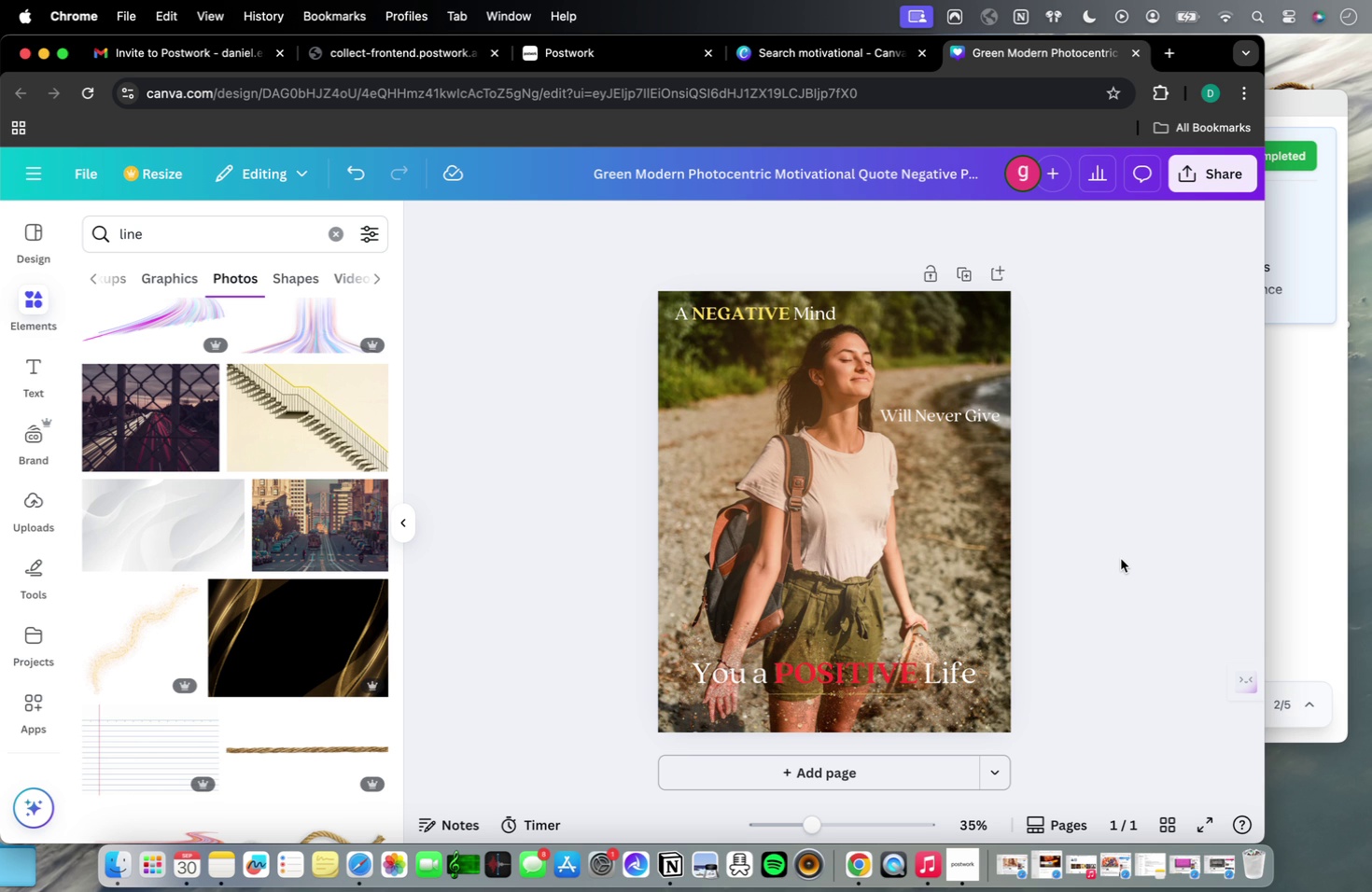 
left_click([748, 334])
 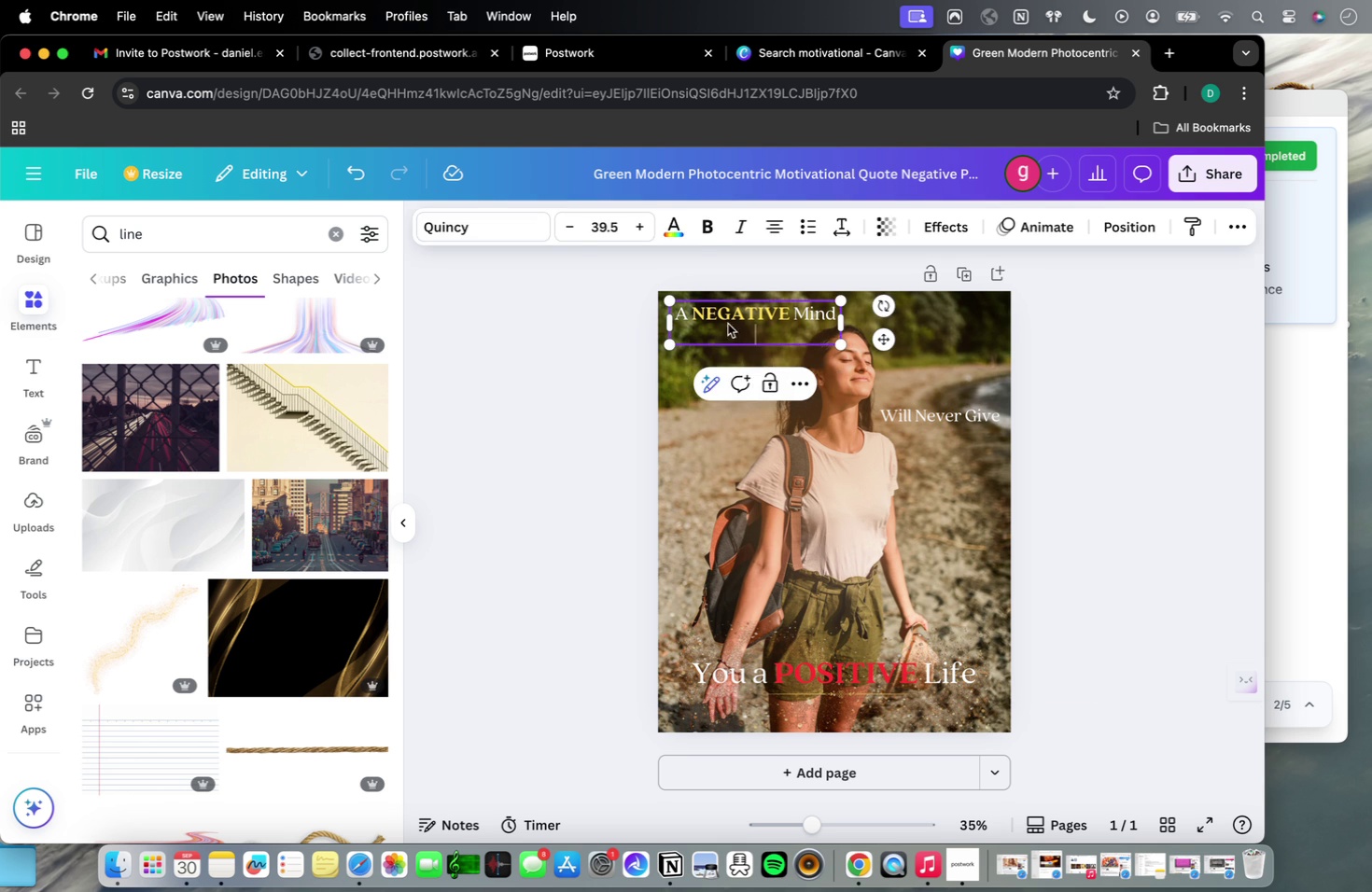 
triple_click([727, 321])
 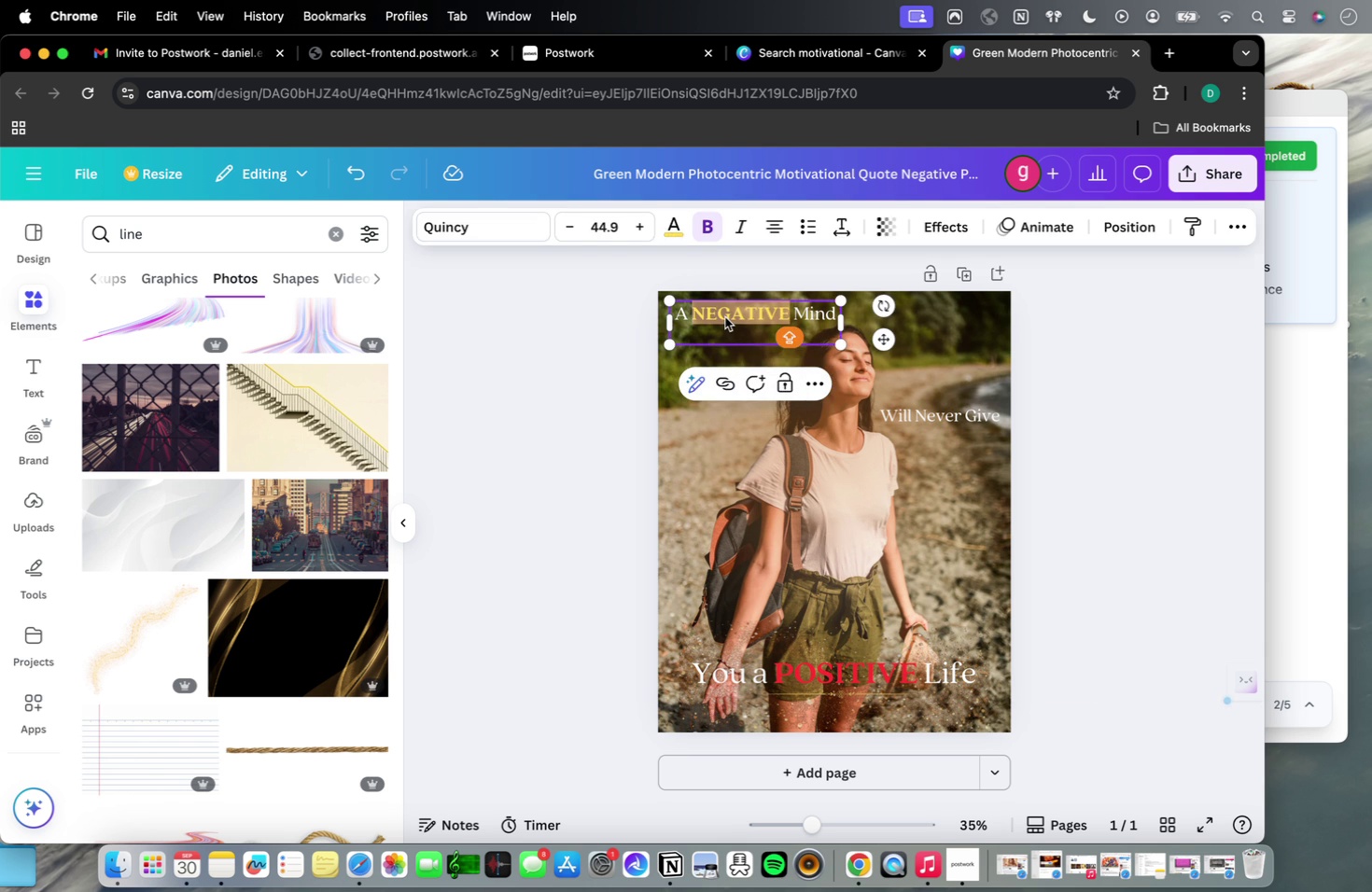 
type(negative)
key(Backspace)
key(Backspace)
key(Backspace)
key(Backspace)
key(Backspace)
key(Backspace)
key(Backspace)
key(Backspace)
type(-neha)
key(Backspace)
key(Backspace)
type(g)
key(Backspace)
key(Backspace)
key(Backspace)
key(Backspace)
type(NE)
key(Backspace)
key(Backspace)
 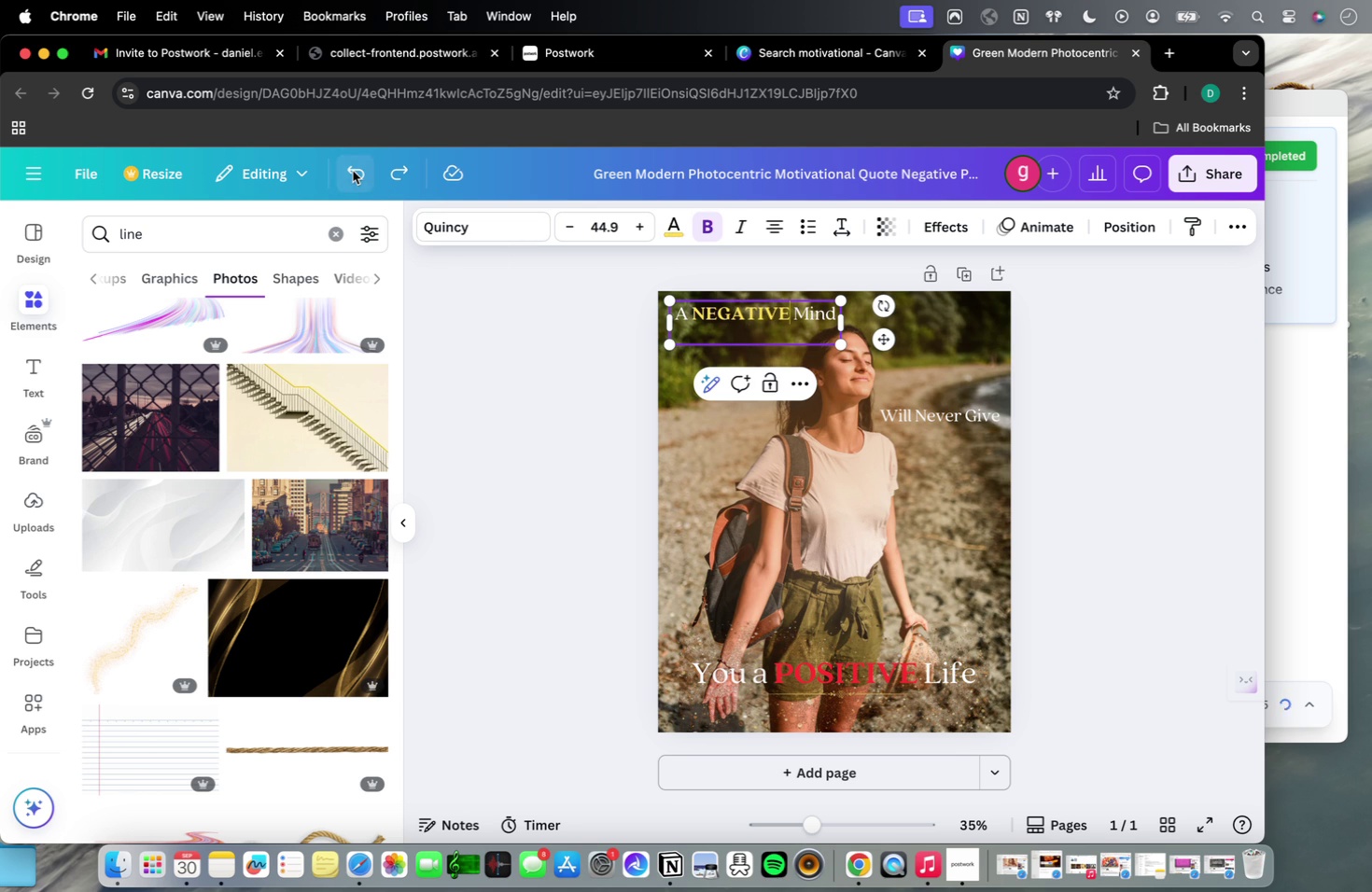 
wait(7.01)
 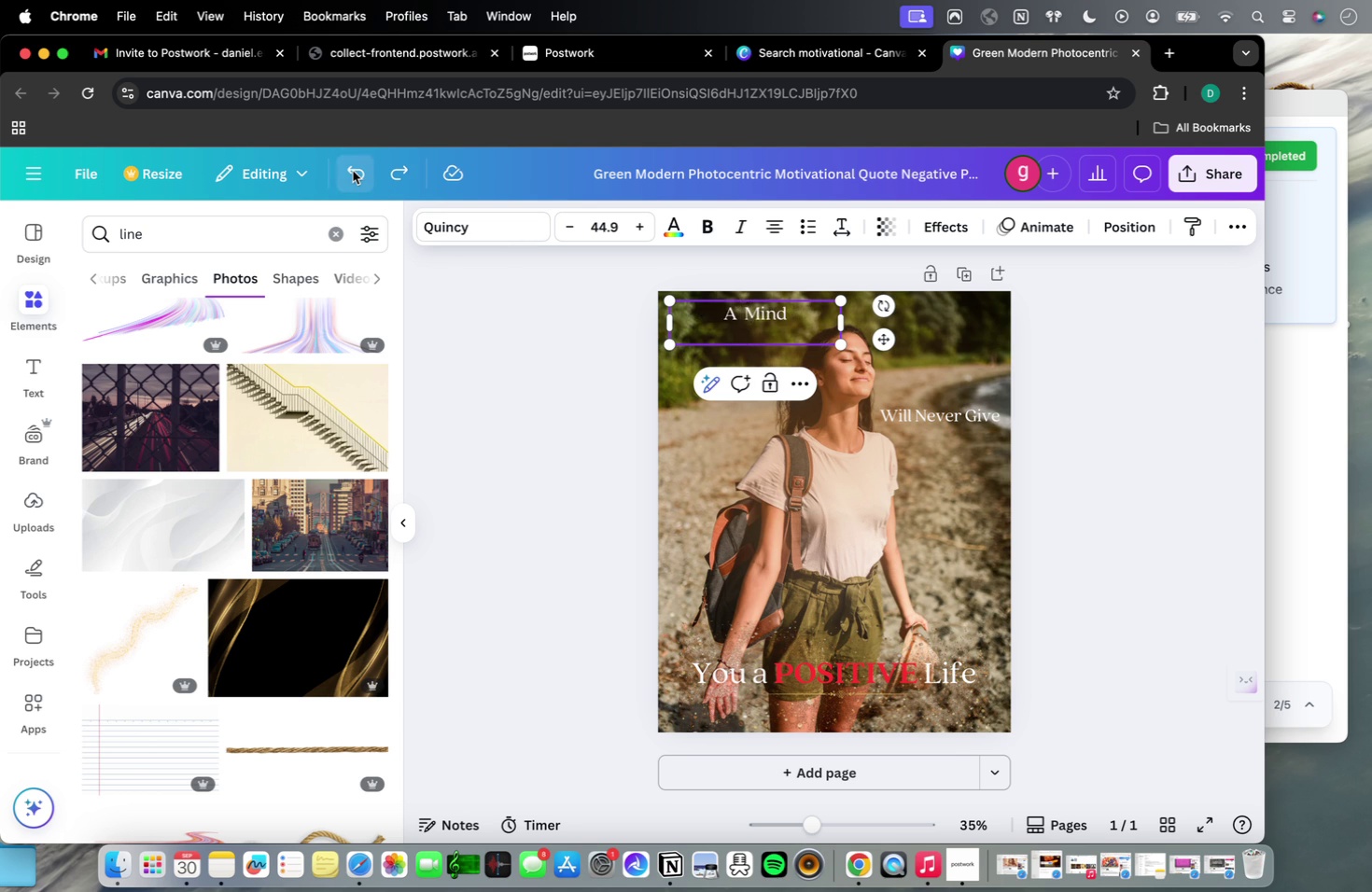 
triple_click([550, 419])
 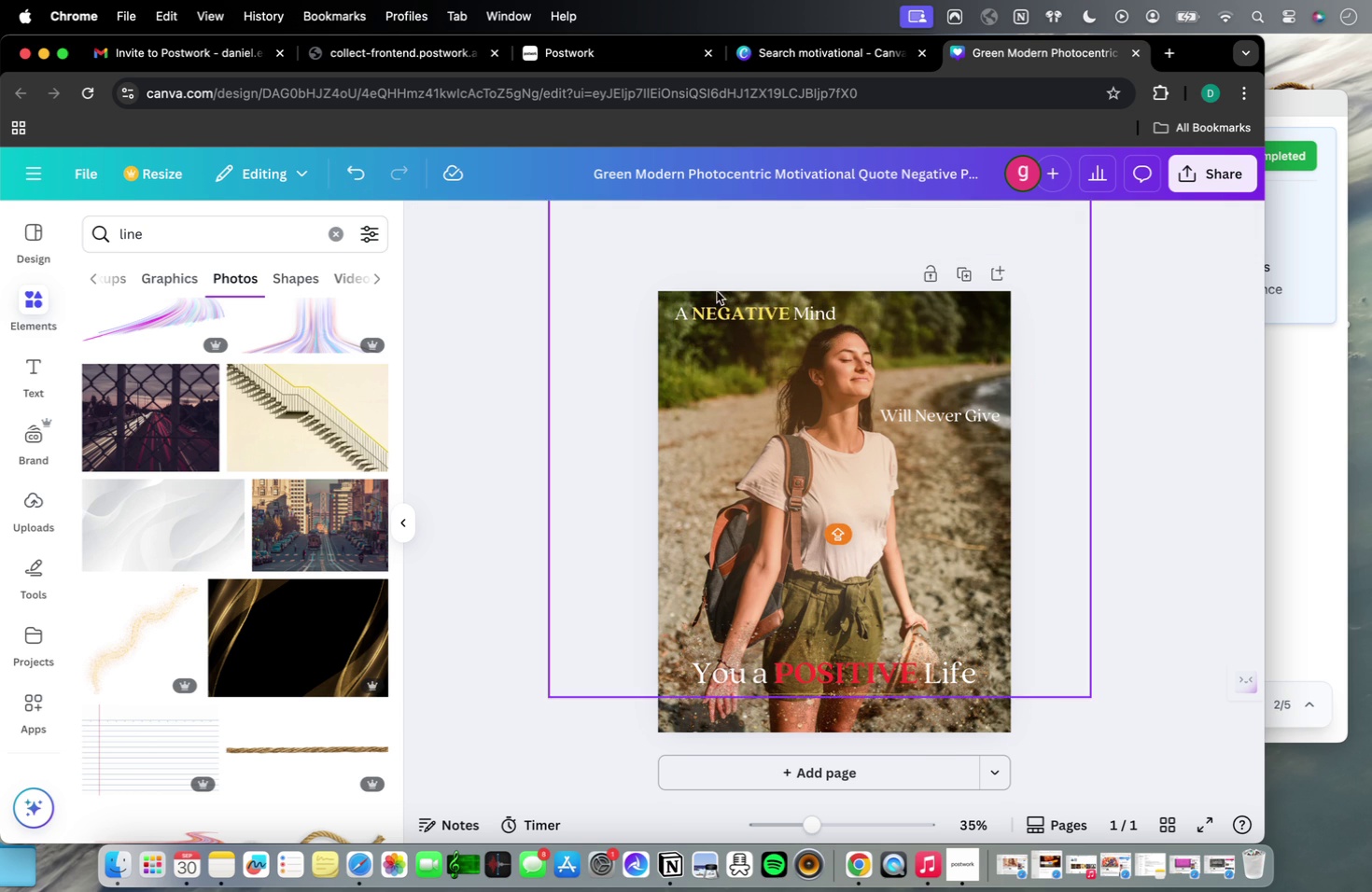 
left_click([719, 314])
 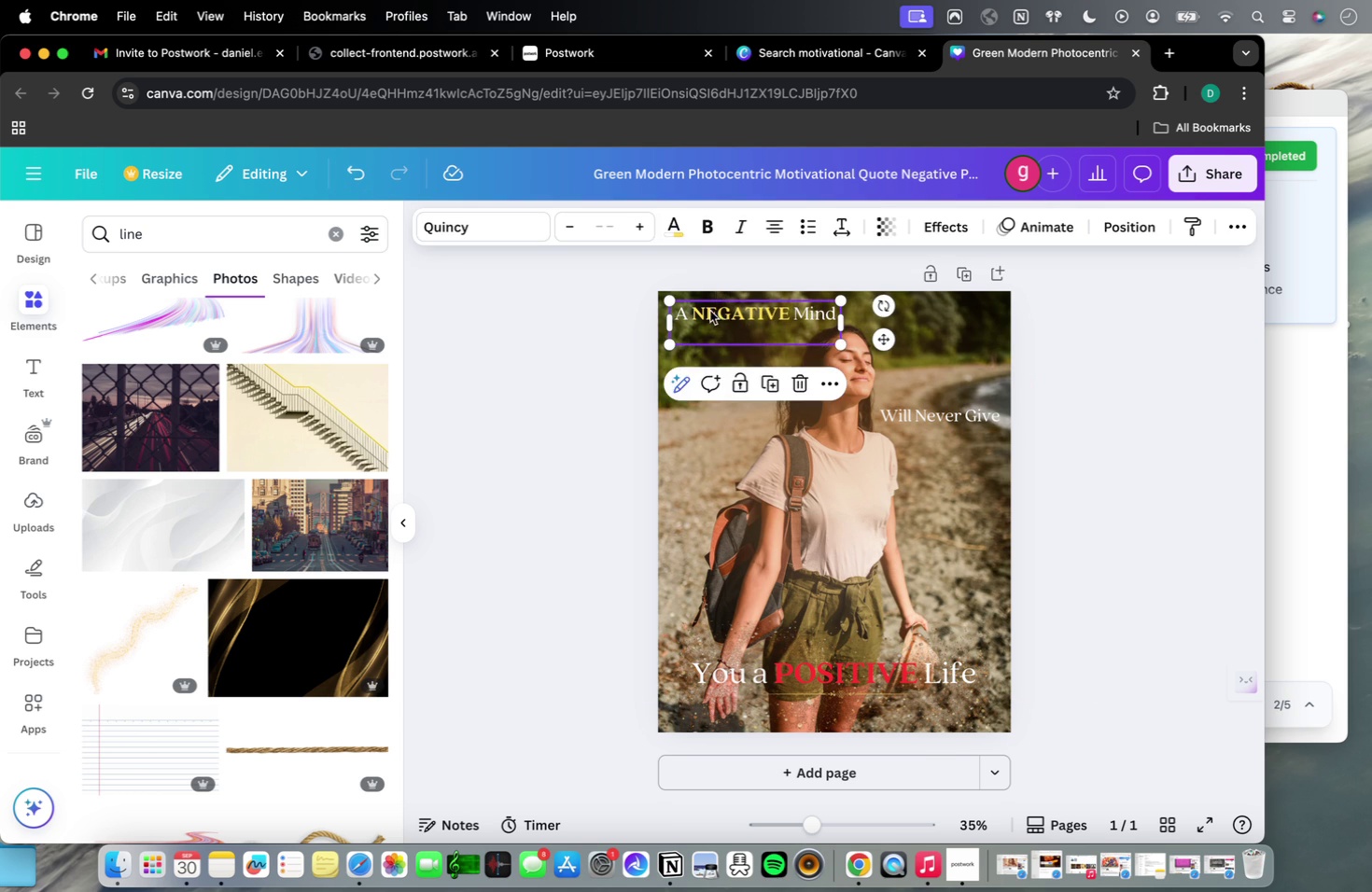 
double_click([710, 311])
 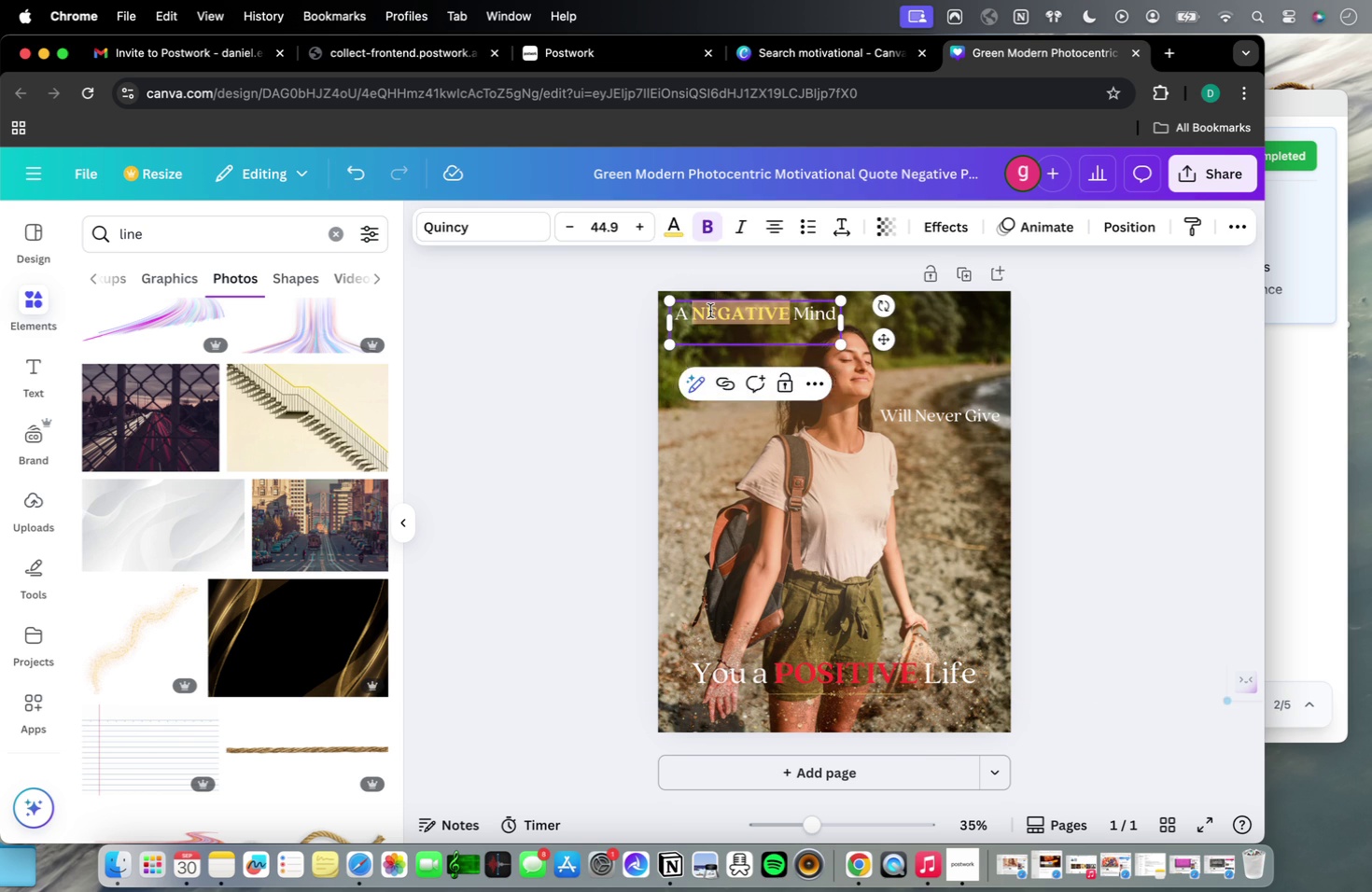 
triple_click([710, 311])
 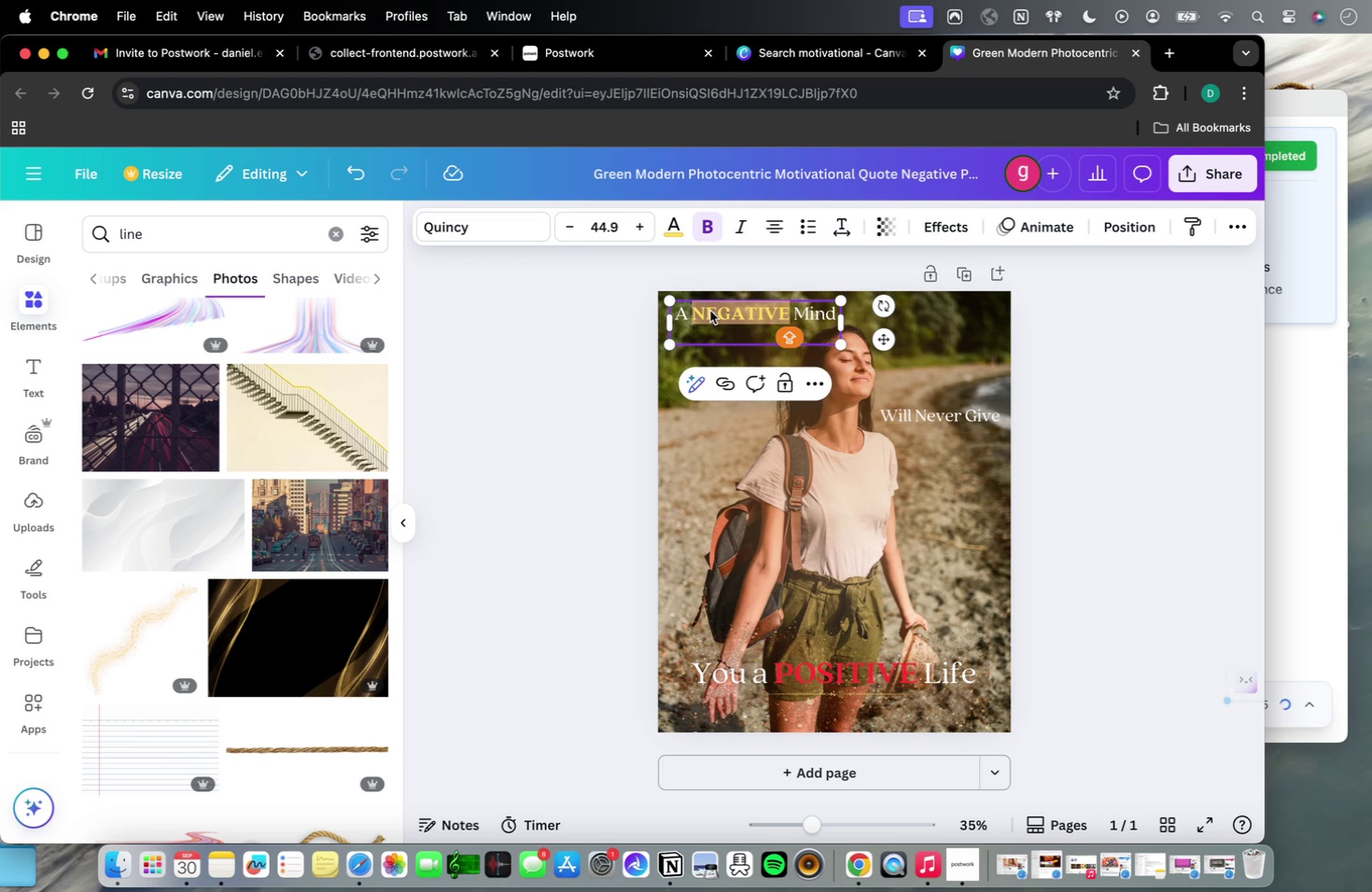 
type(negative)
 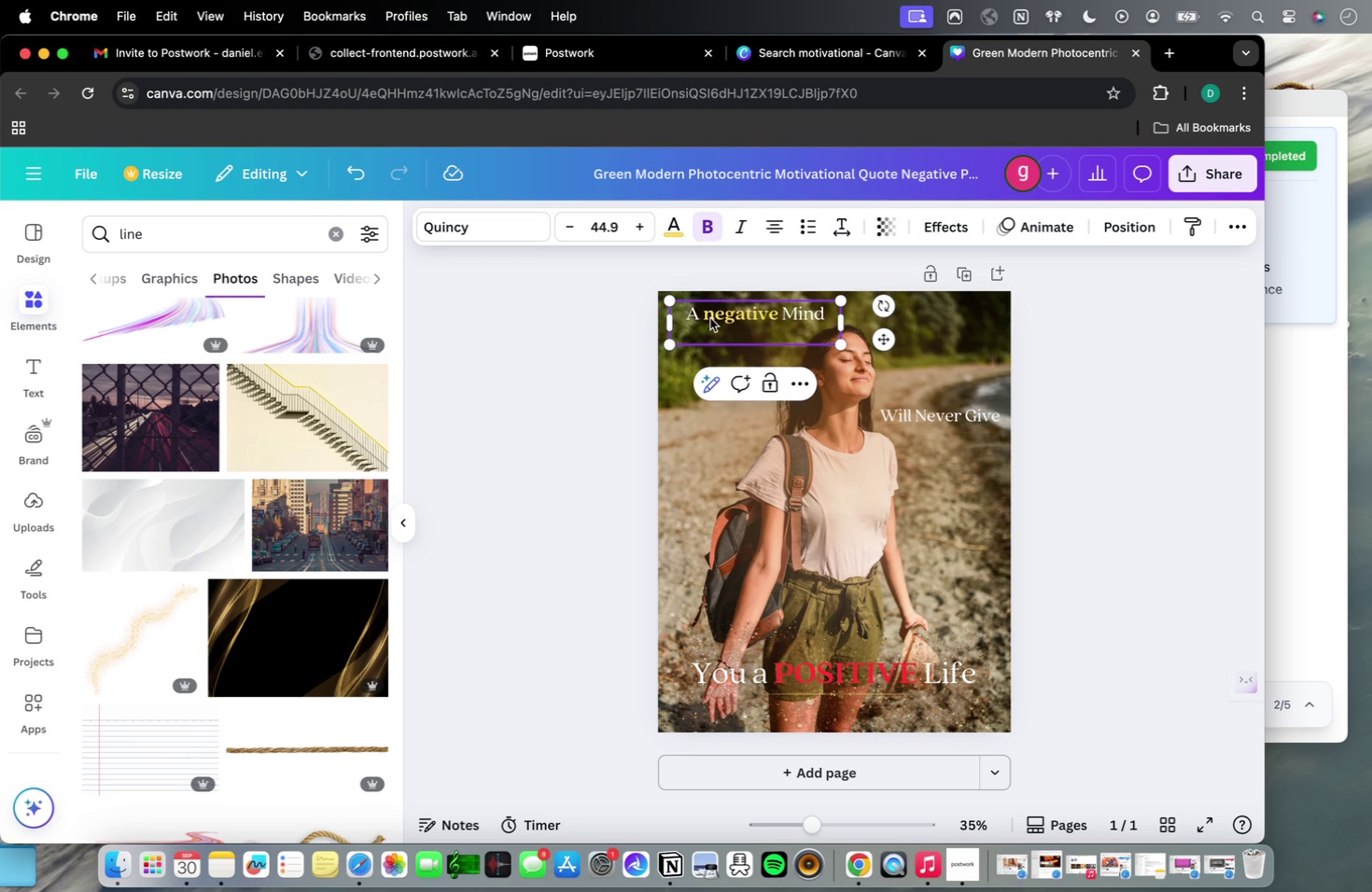 
left_click([712, 318])
 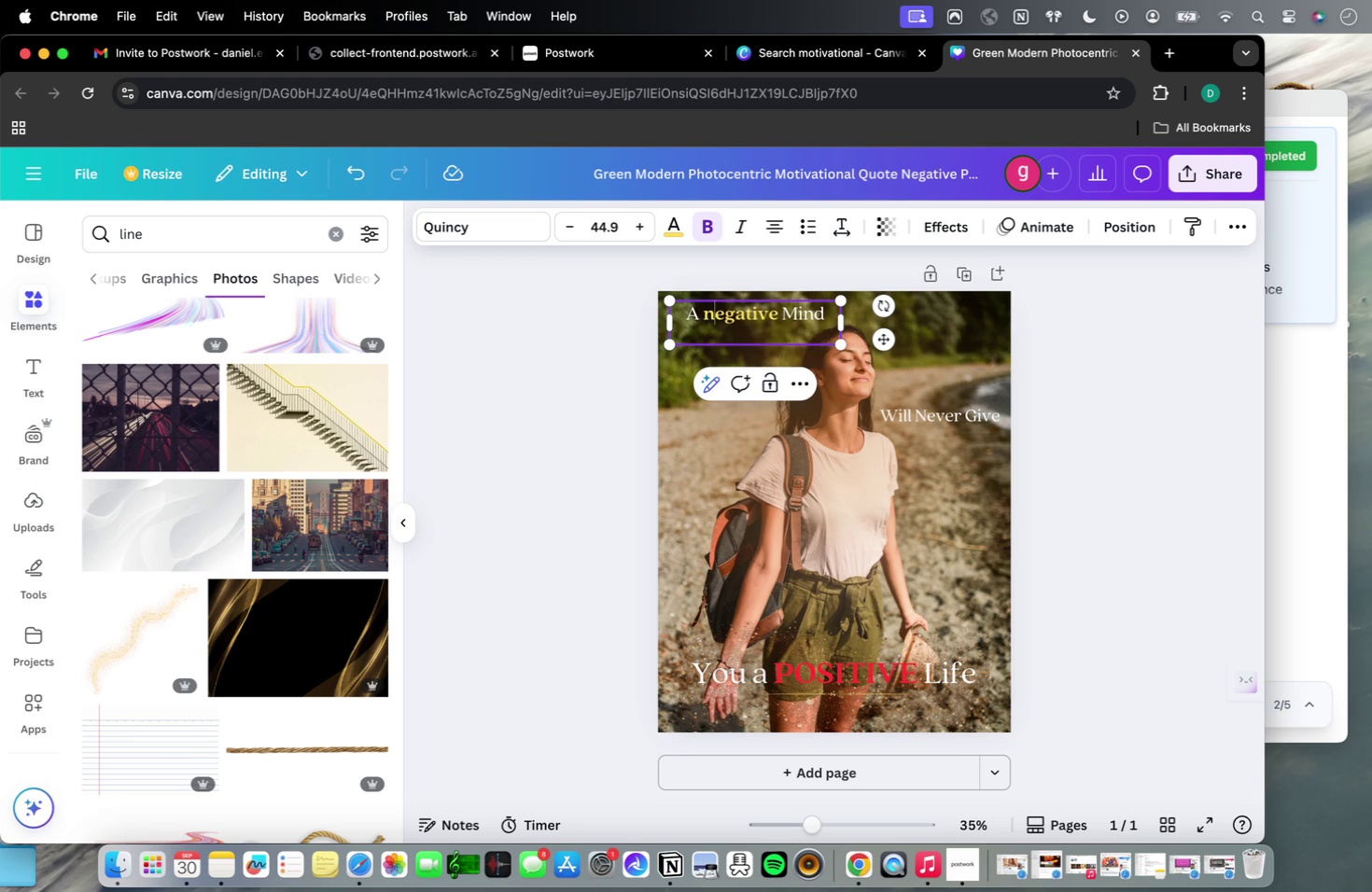 
key(Backspace)
 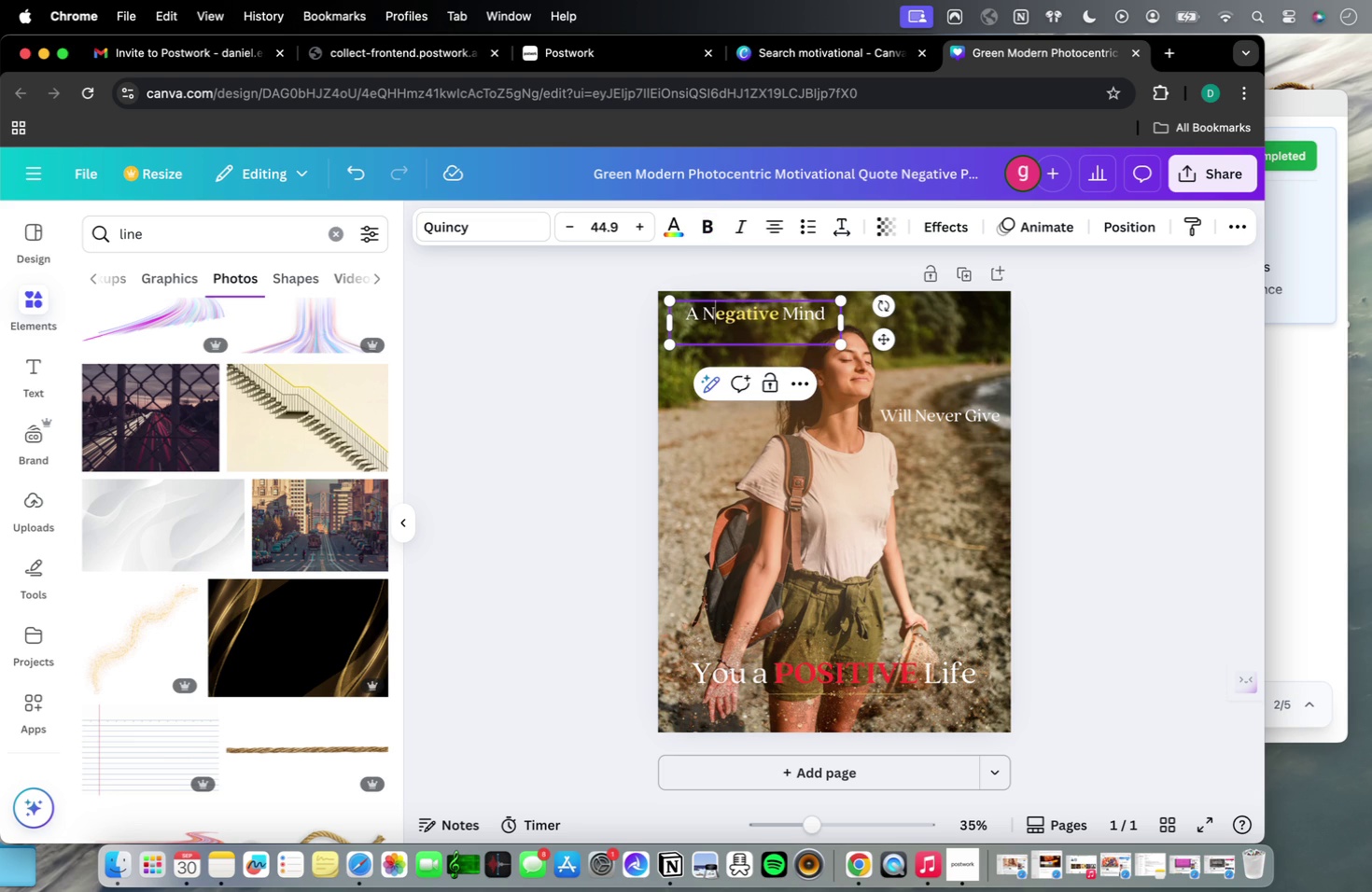 
key(CapsLock)
 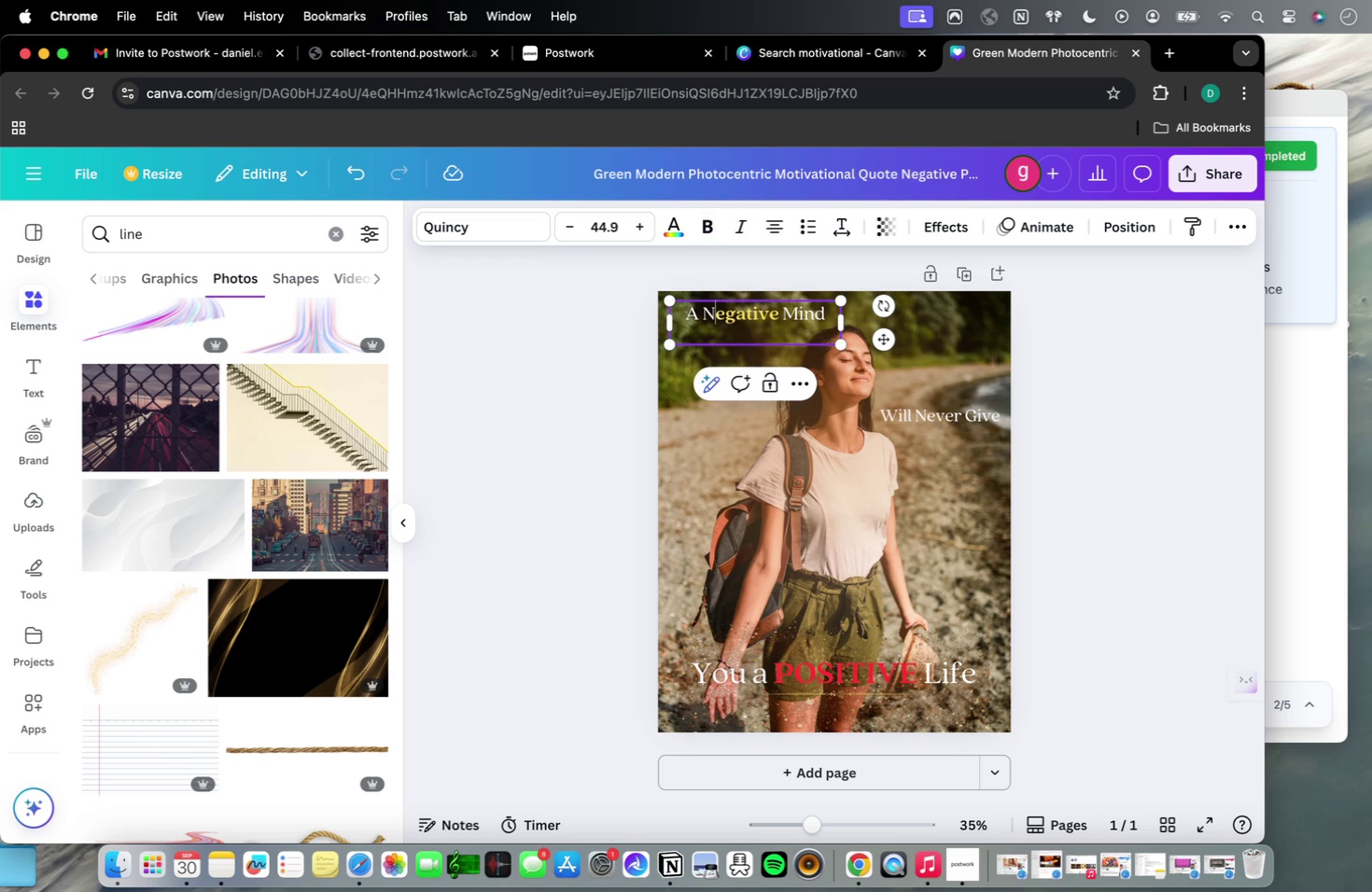 
key(N)
 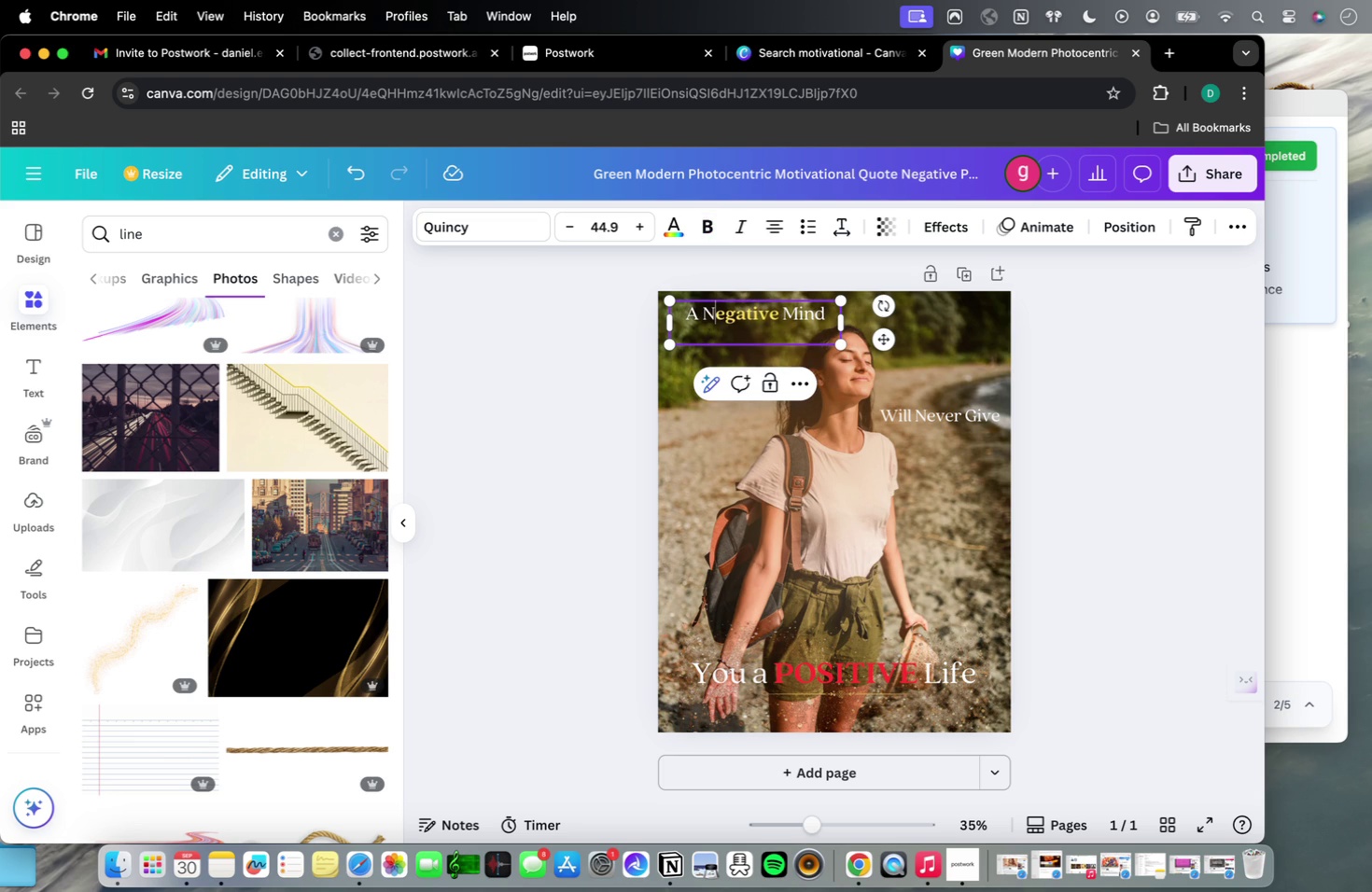 
key(CapsLock)